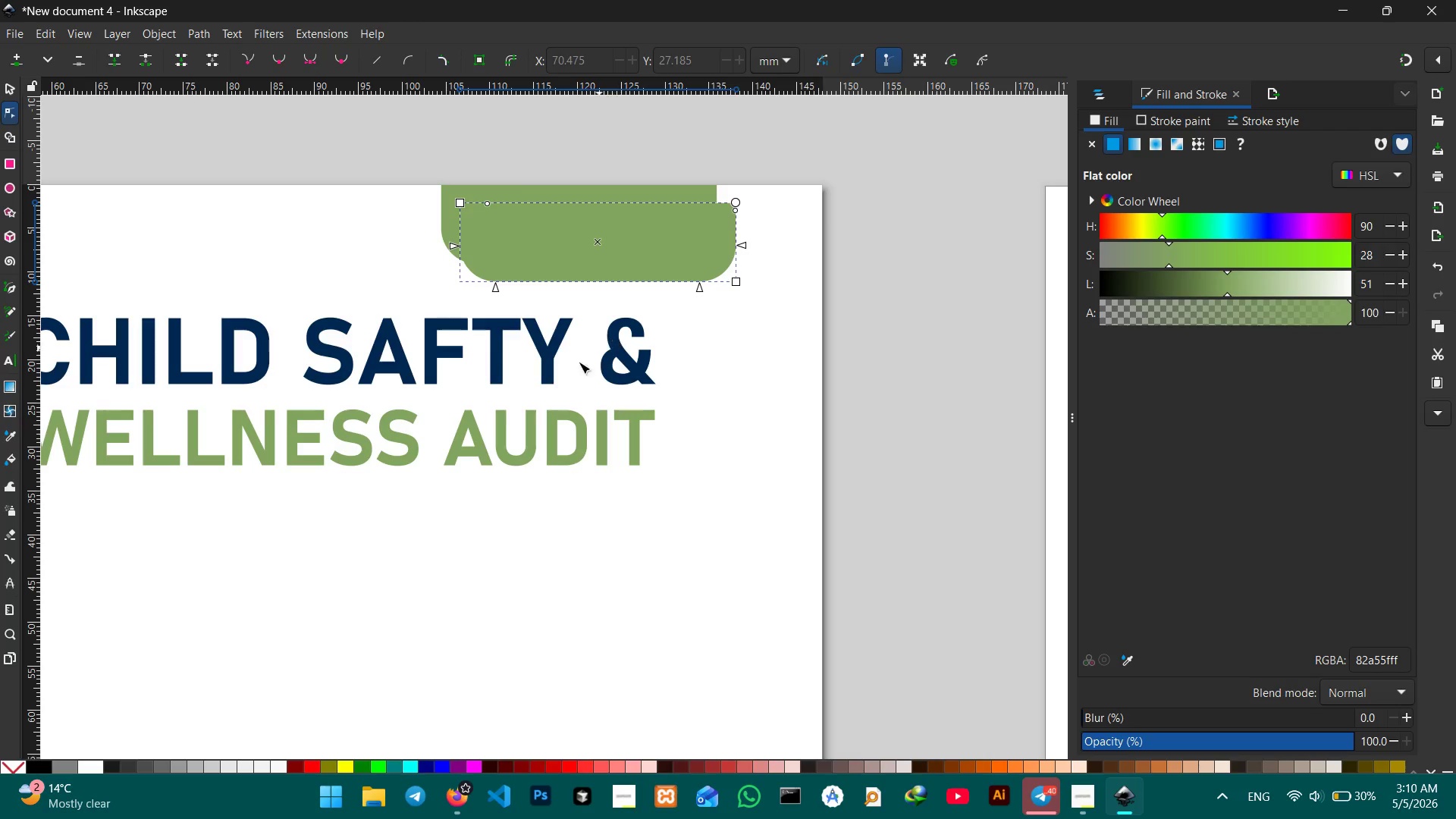 
hold_key(key=Space, duration=0.75)
 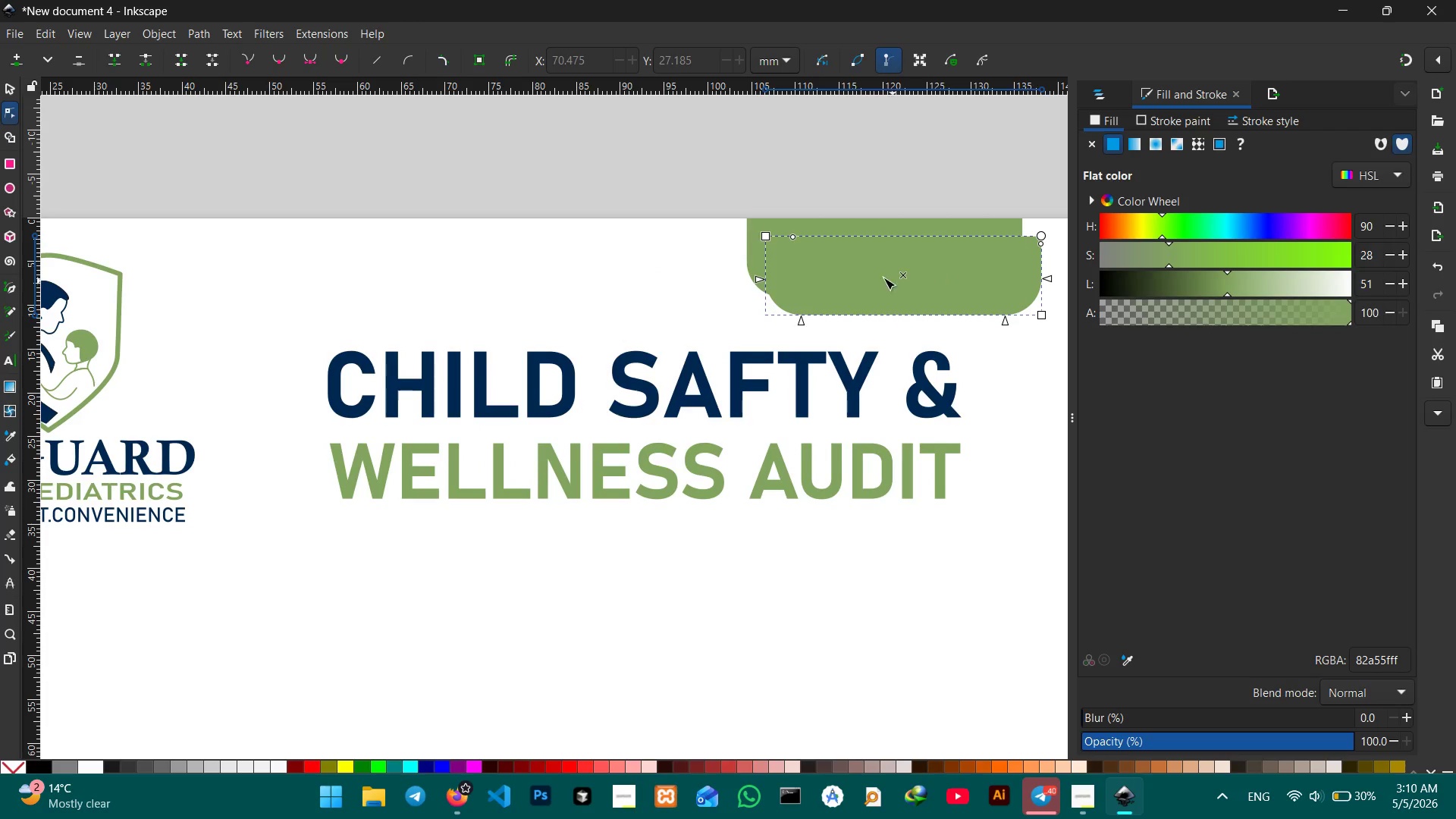 
left_click_drag(start_coordinate=[542, 370], to_coordinate=[847, 412])
 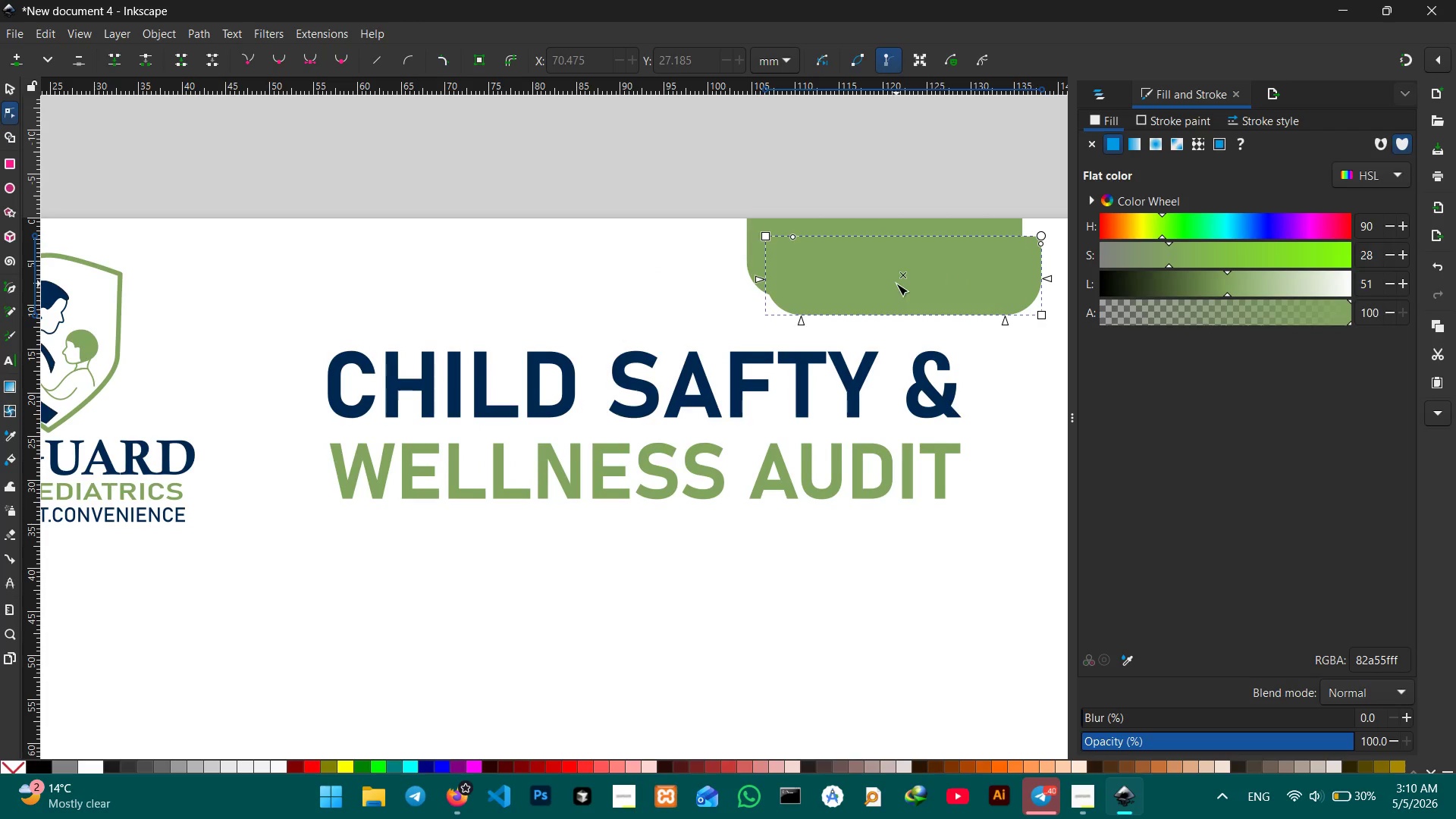 
left_click_drag(start_coordinate=[897, 283], to_coordinate=[686, 276])
 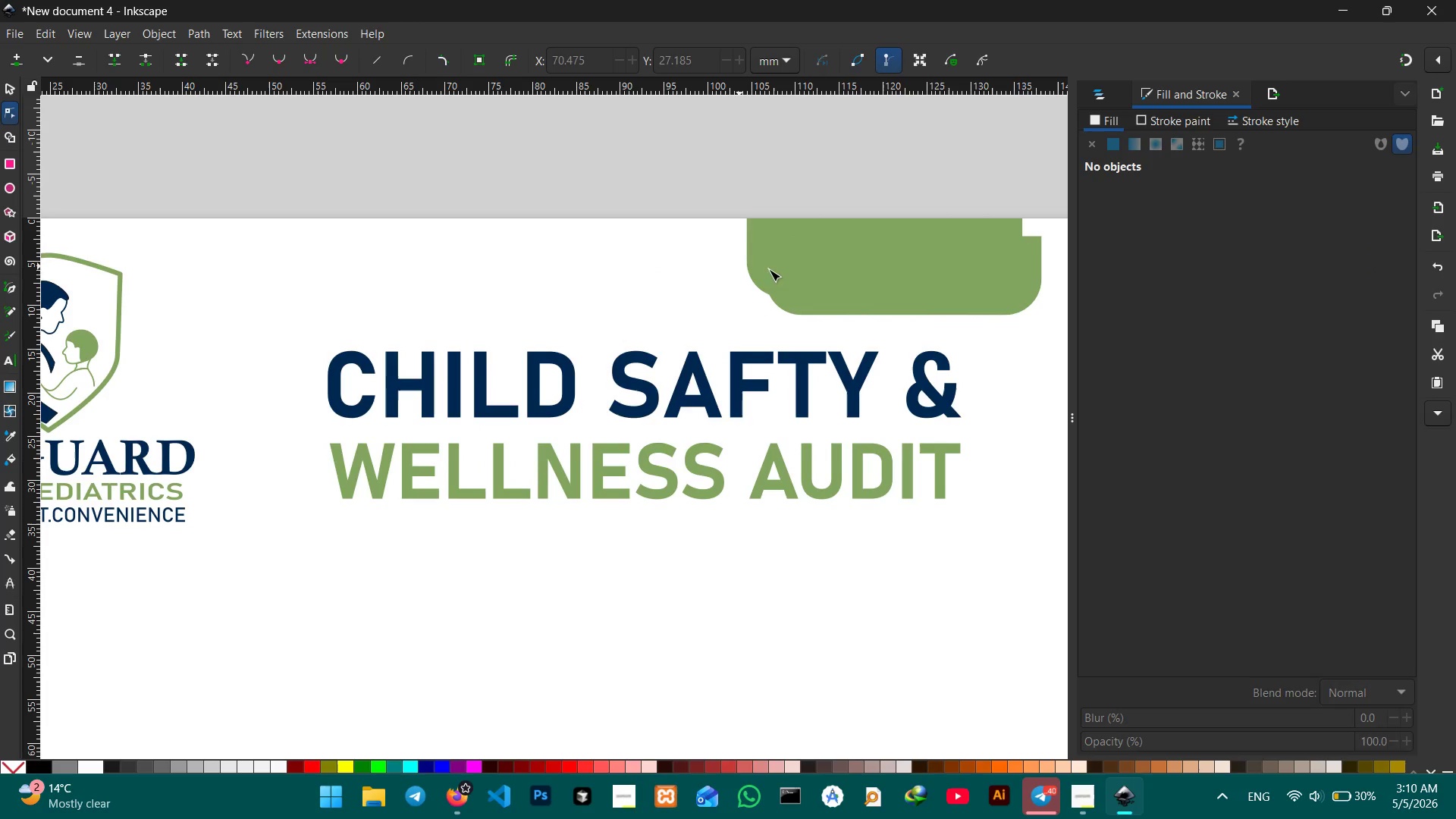 
double_click([871, 275])
 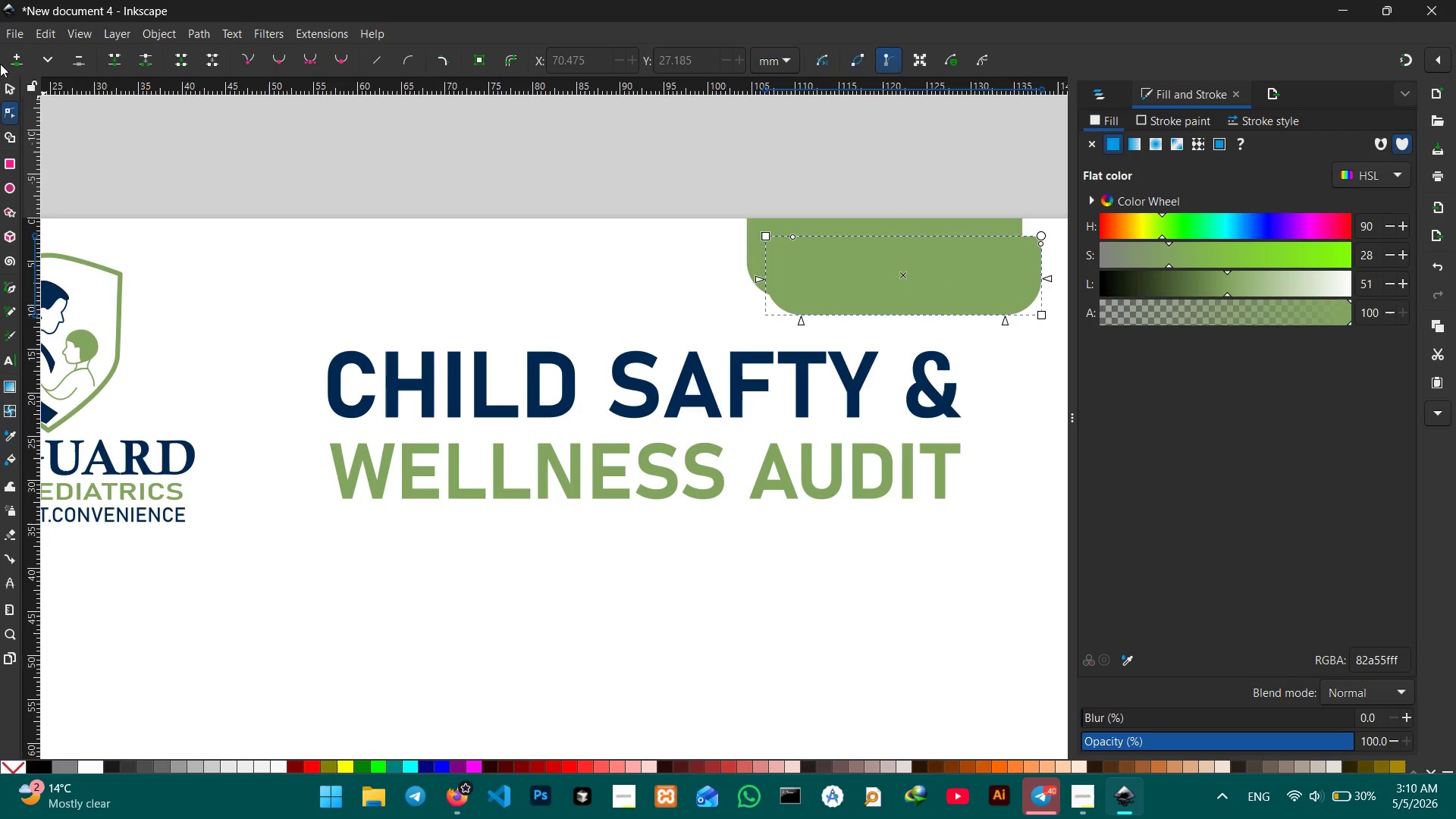 
left_click([10, 91])
 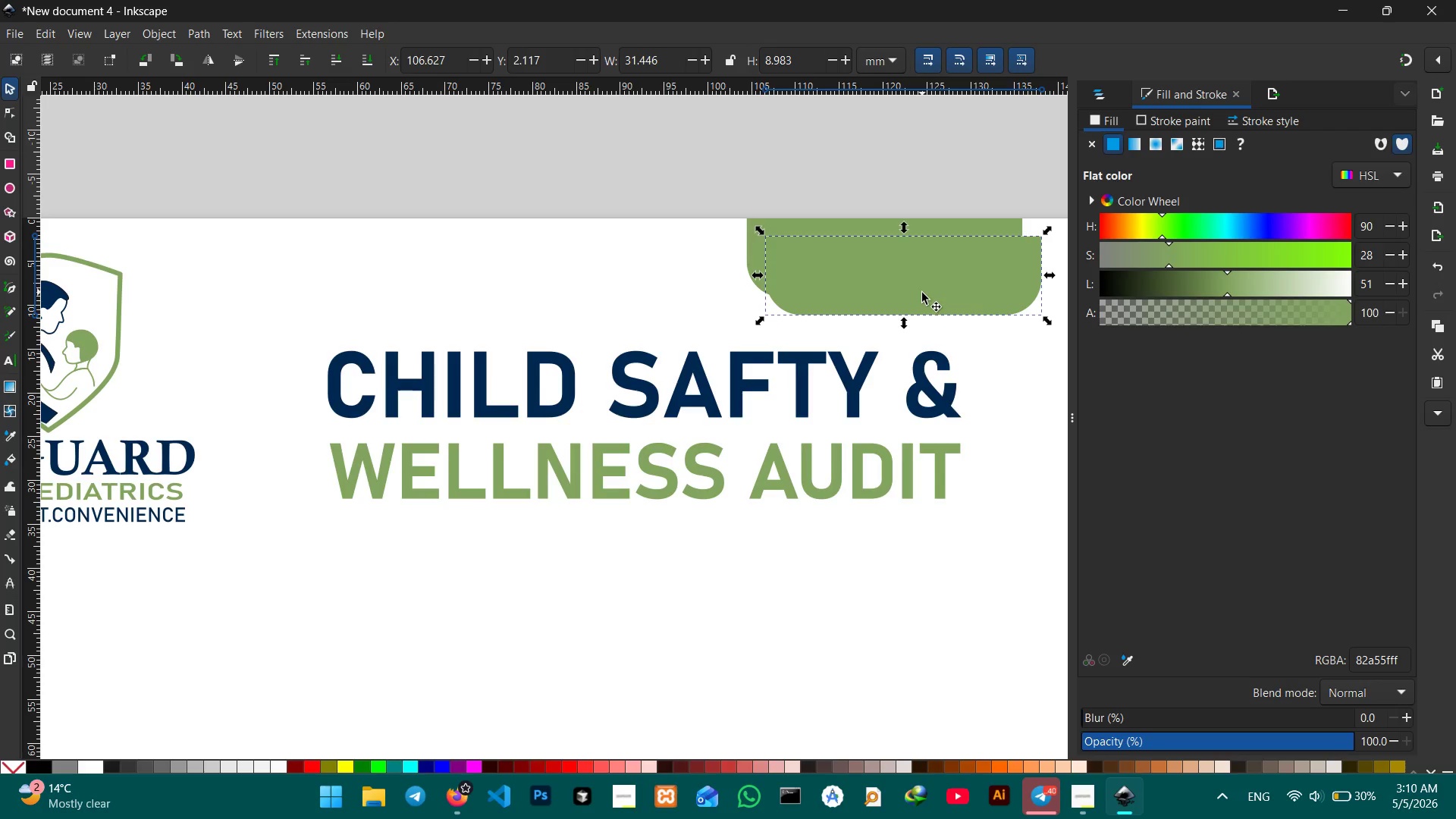 
left_click_drag(start_coordinate=[922, 293], to_coordinate=[624, 275])
 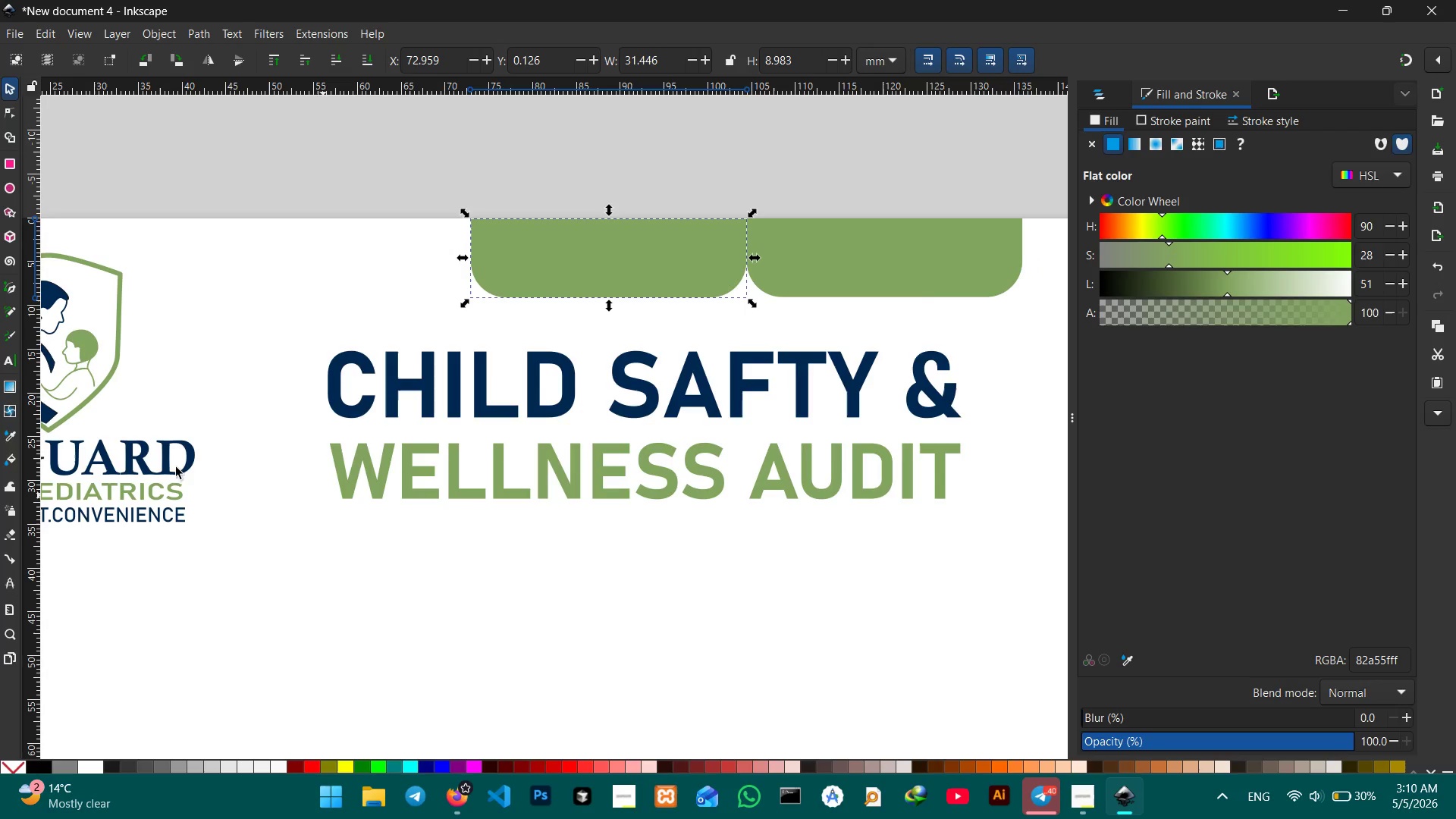 
left_click([10, 436])
 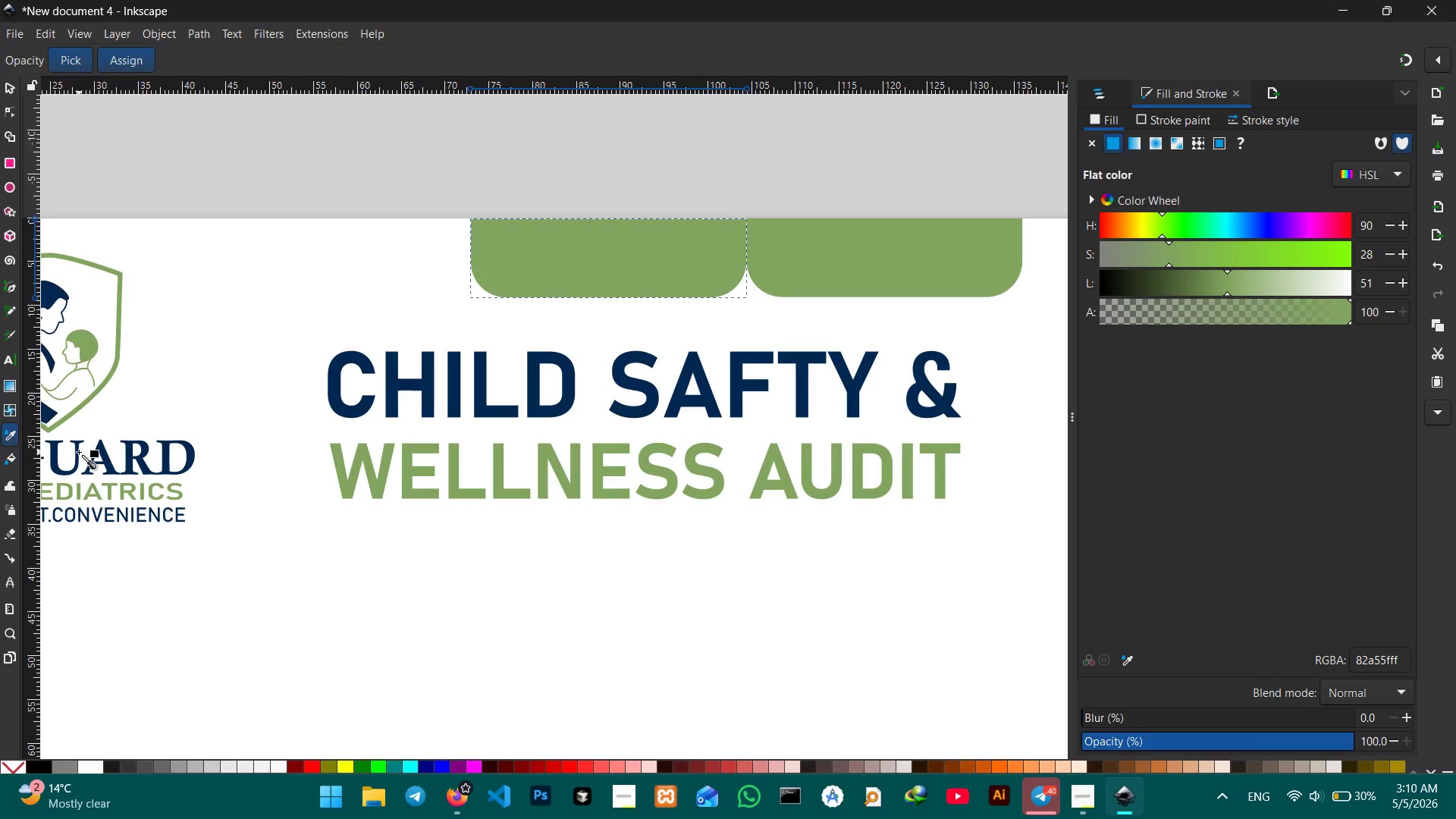 
left_click([79, 453])
 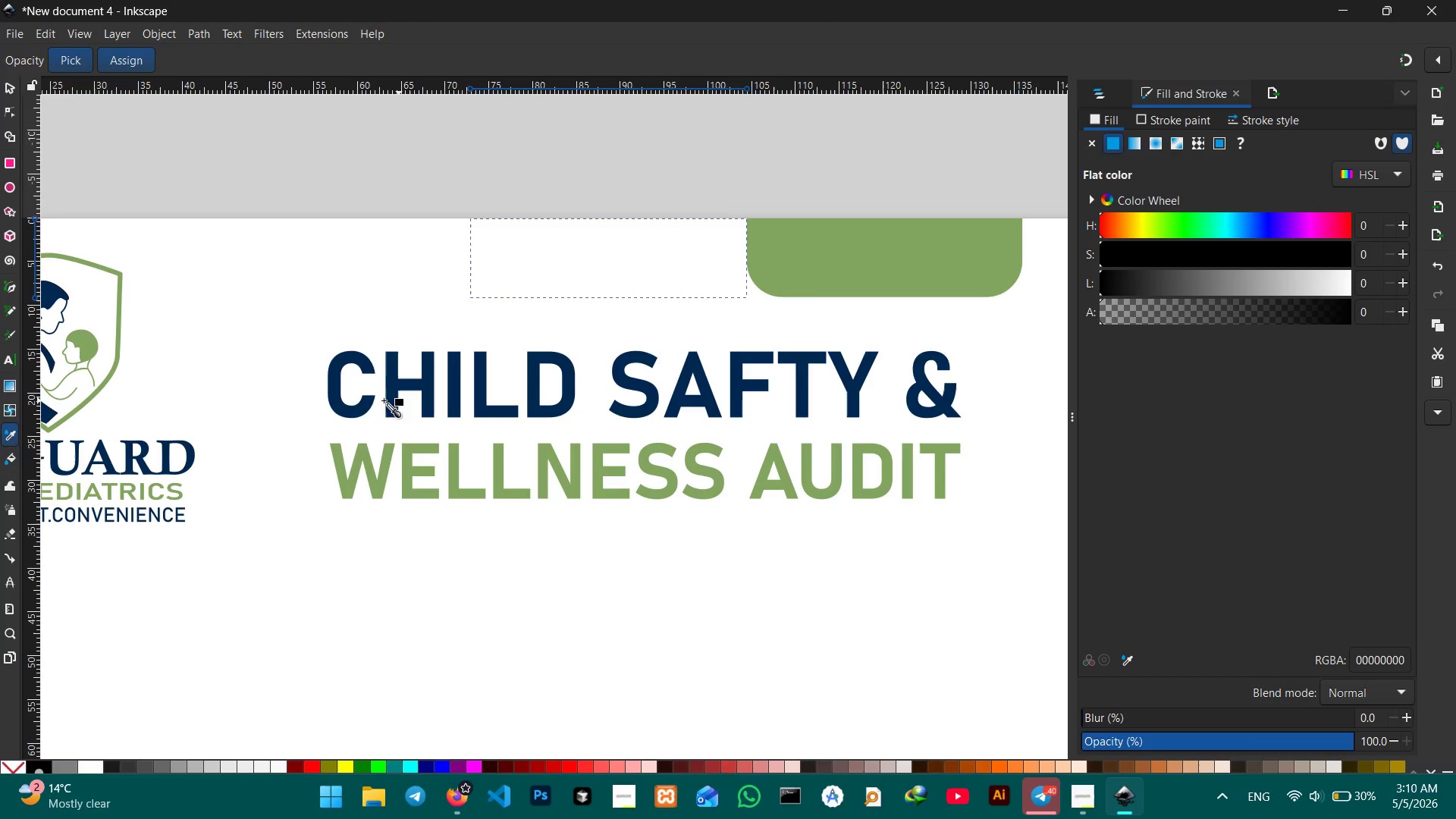 
left_click([346, 408])
 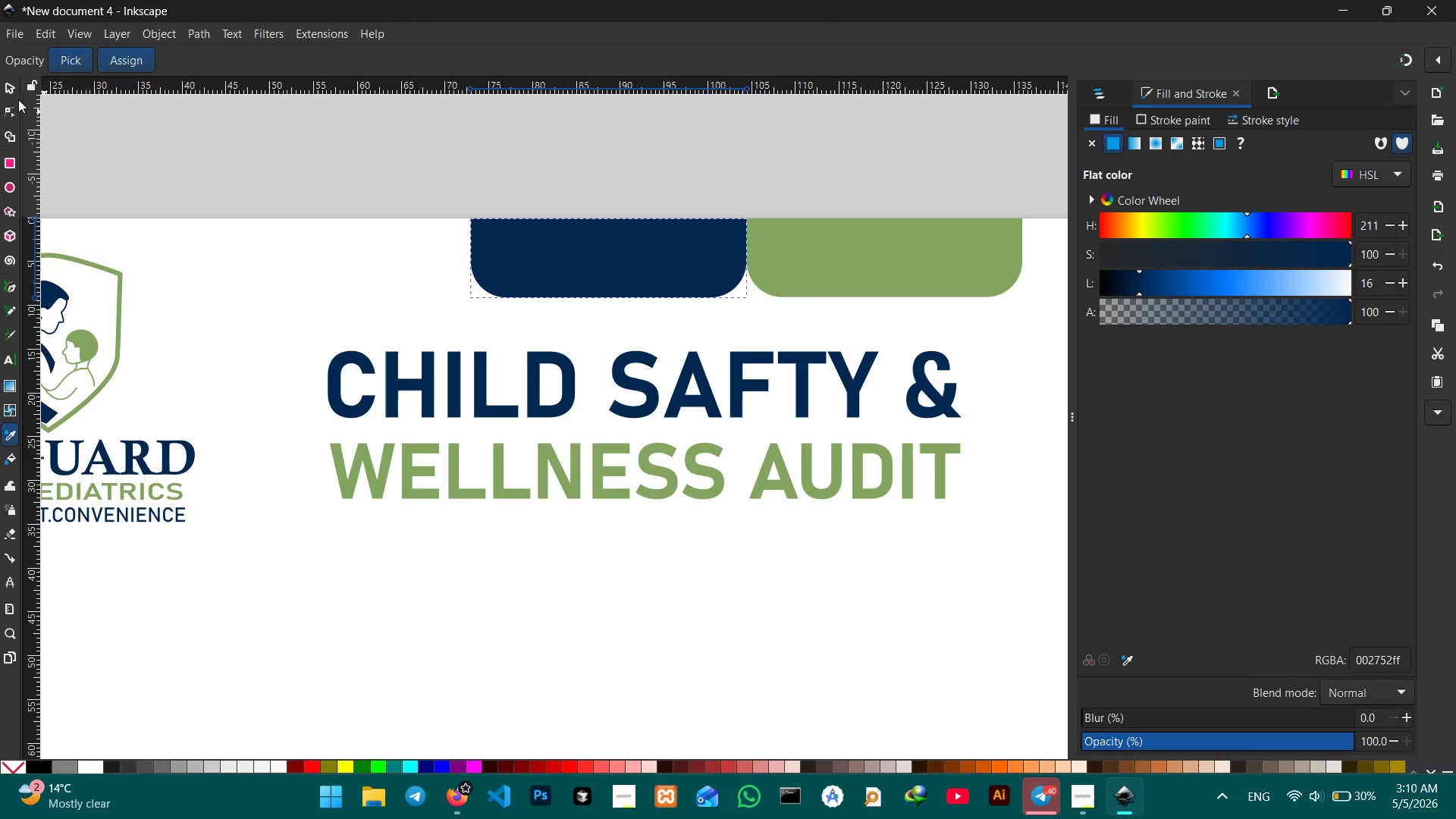 
left_click([7, 87])
 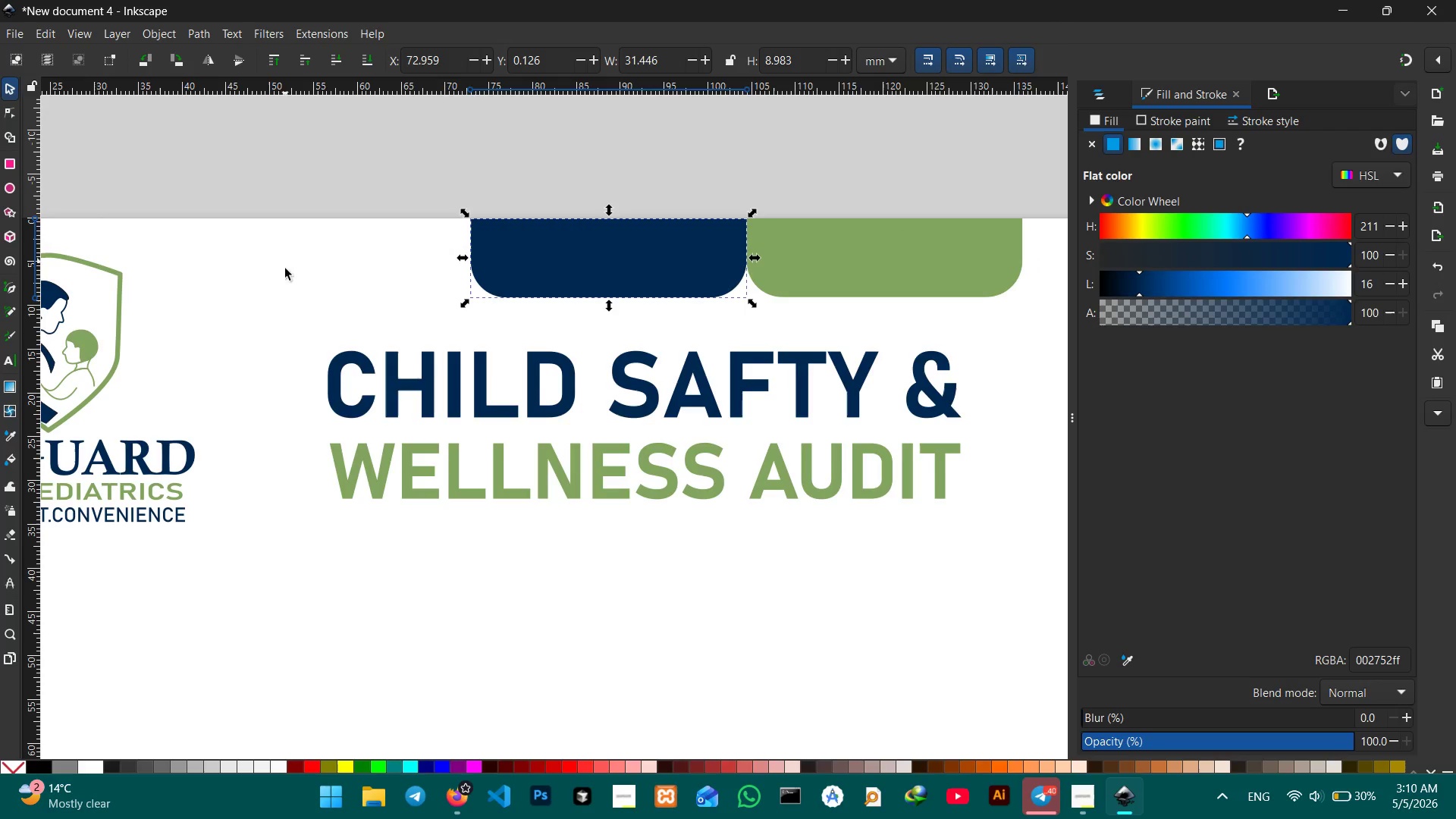 
double_click([288, 284])
 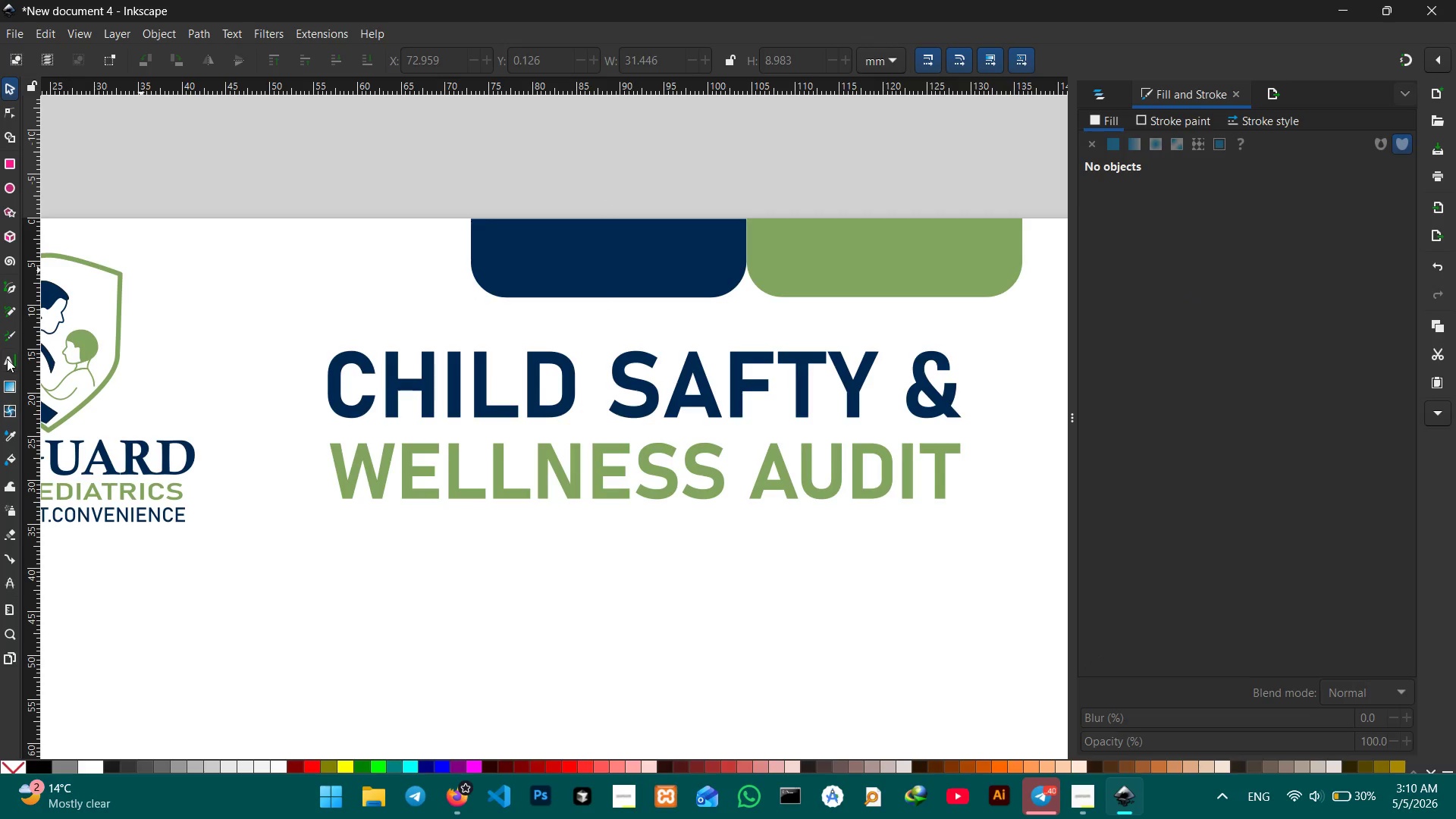 
left_click([8, 360])
 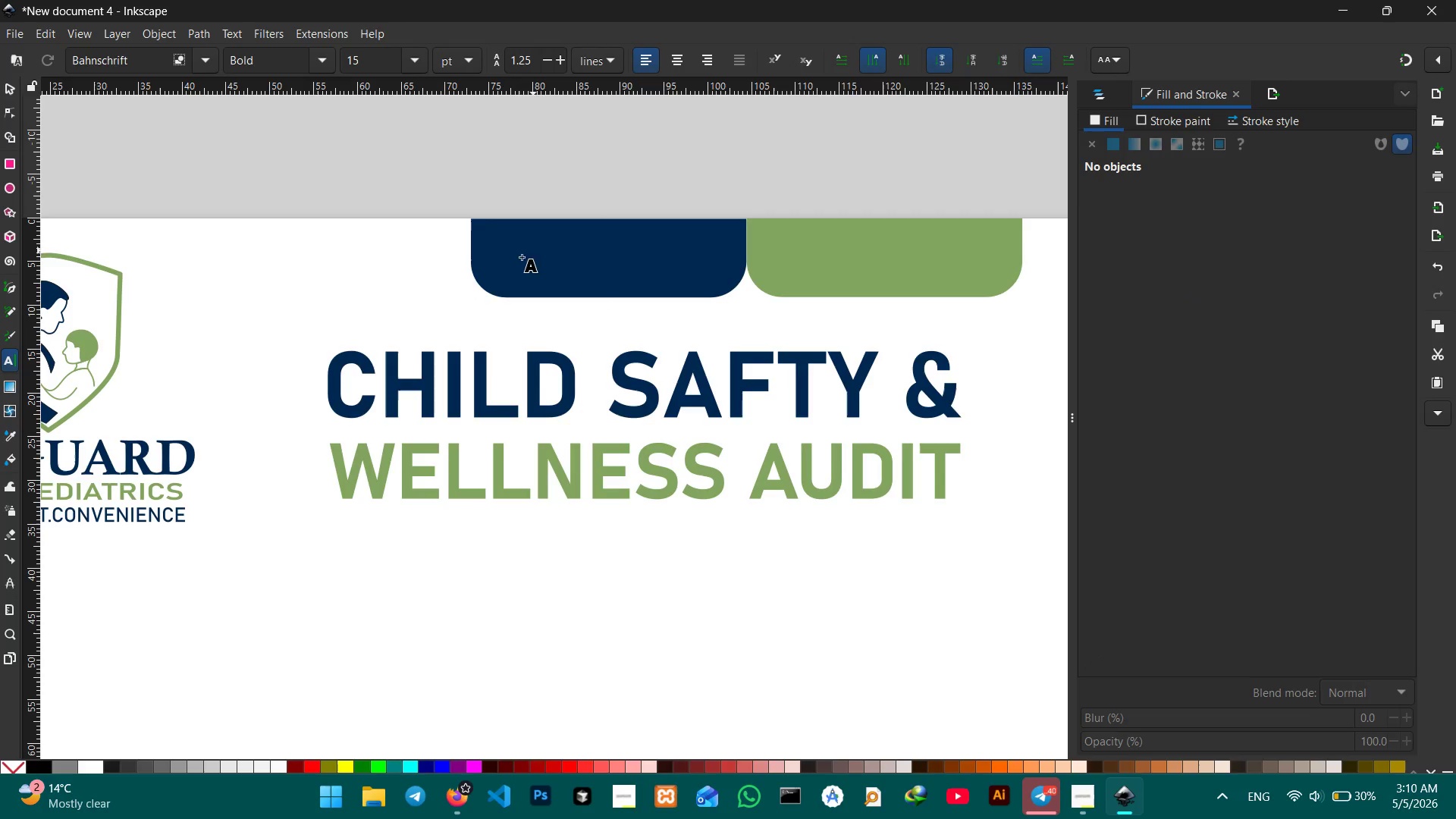 
left_click([511, 260])
 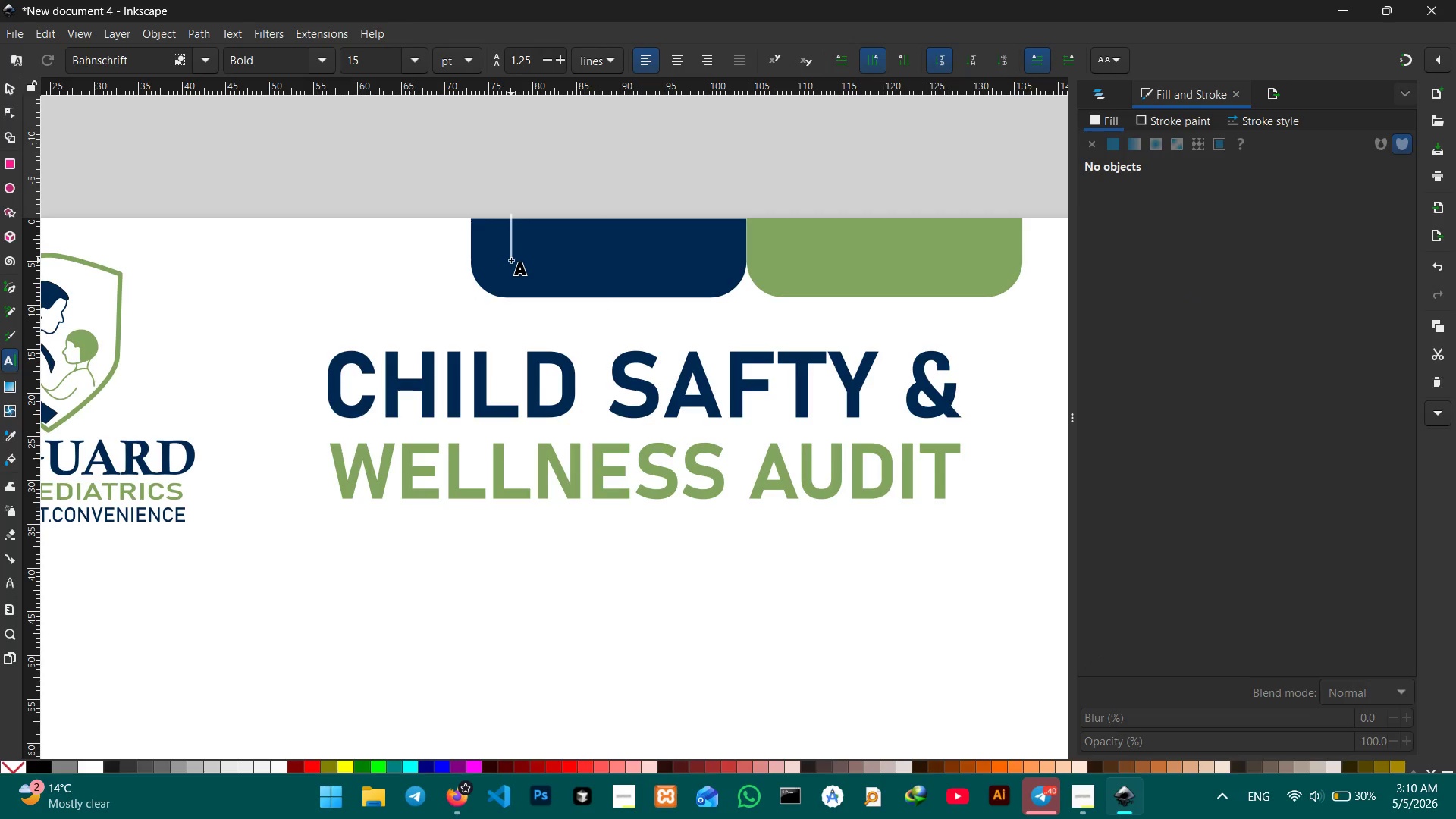 
type(ENG)
 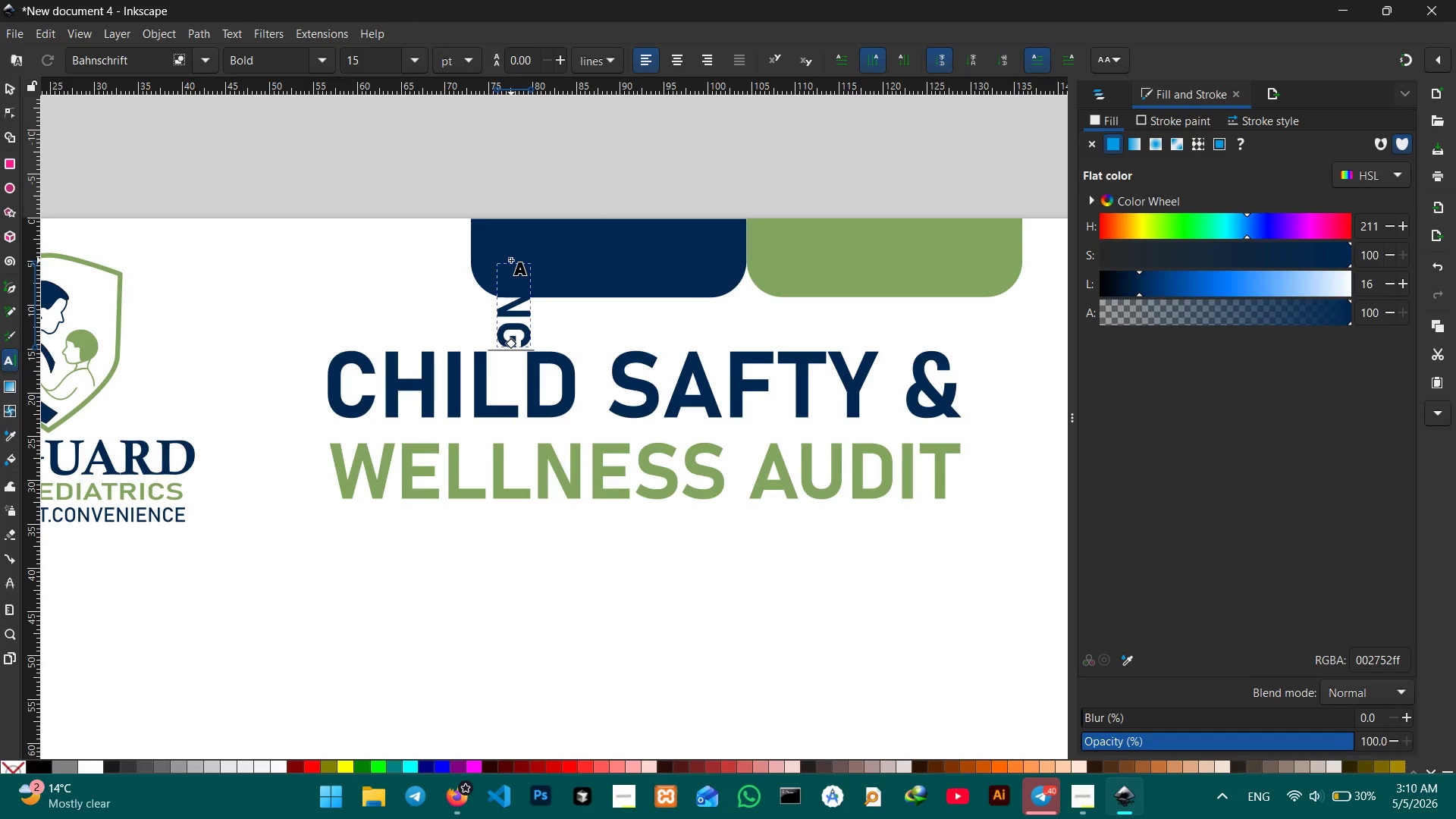 
hold_key(key=ControlLeft, duration=0.84)
 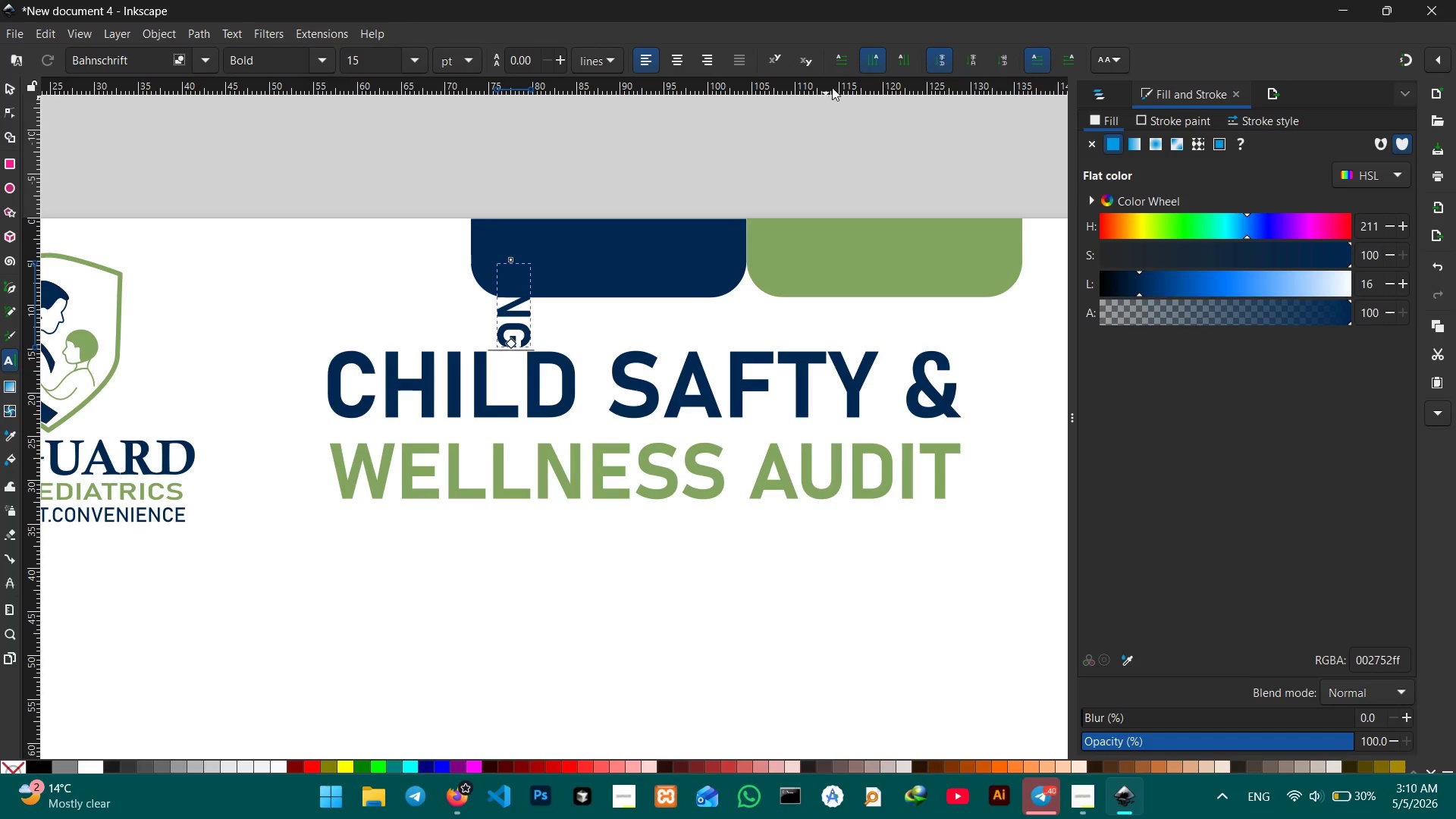 
left_click([841, 66])
 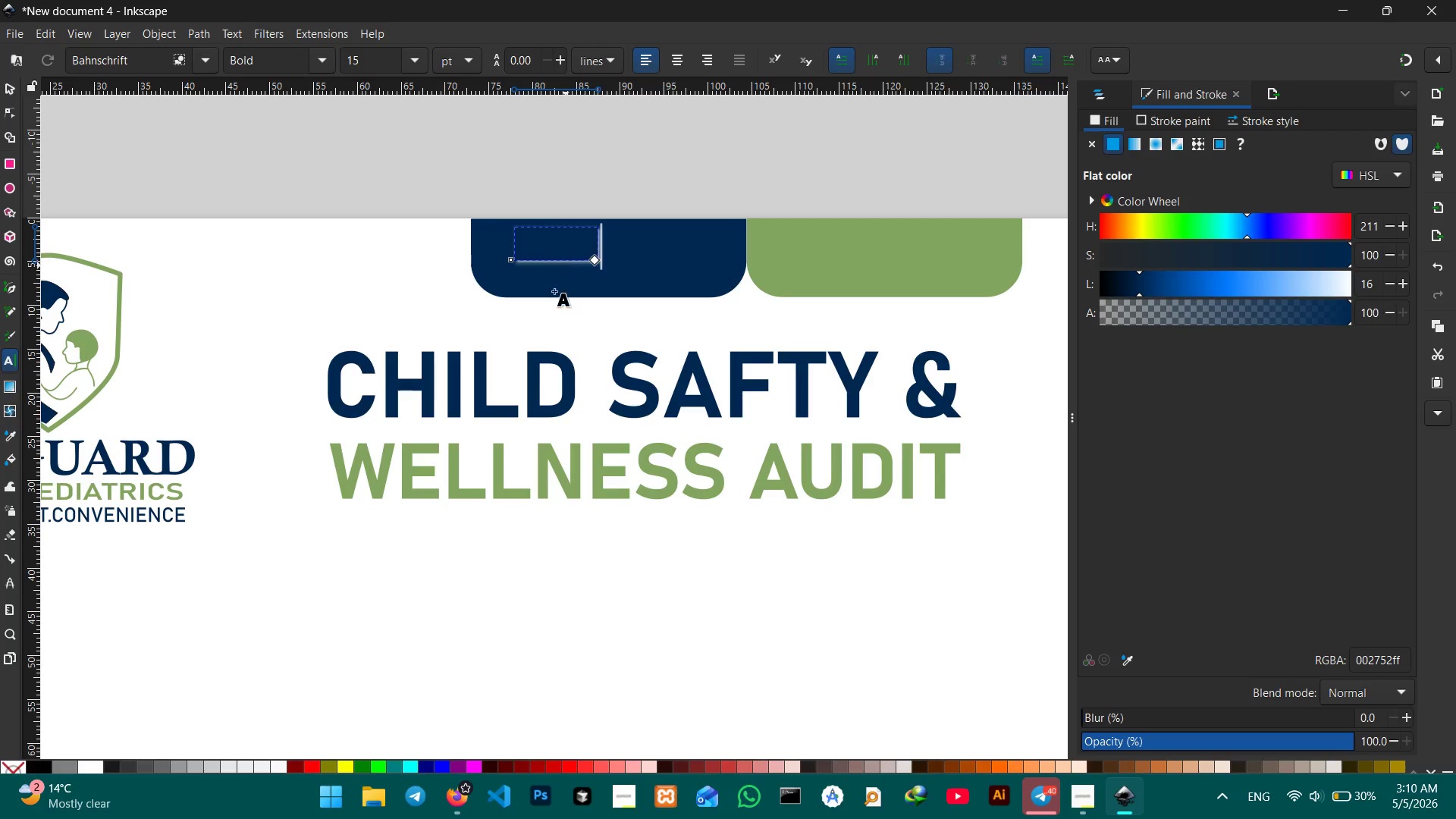 
key(Backspace)
 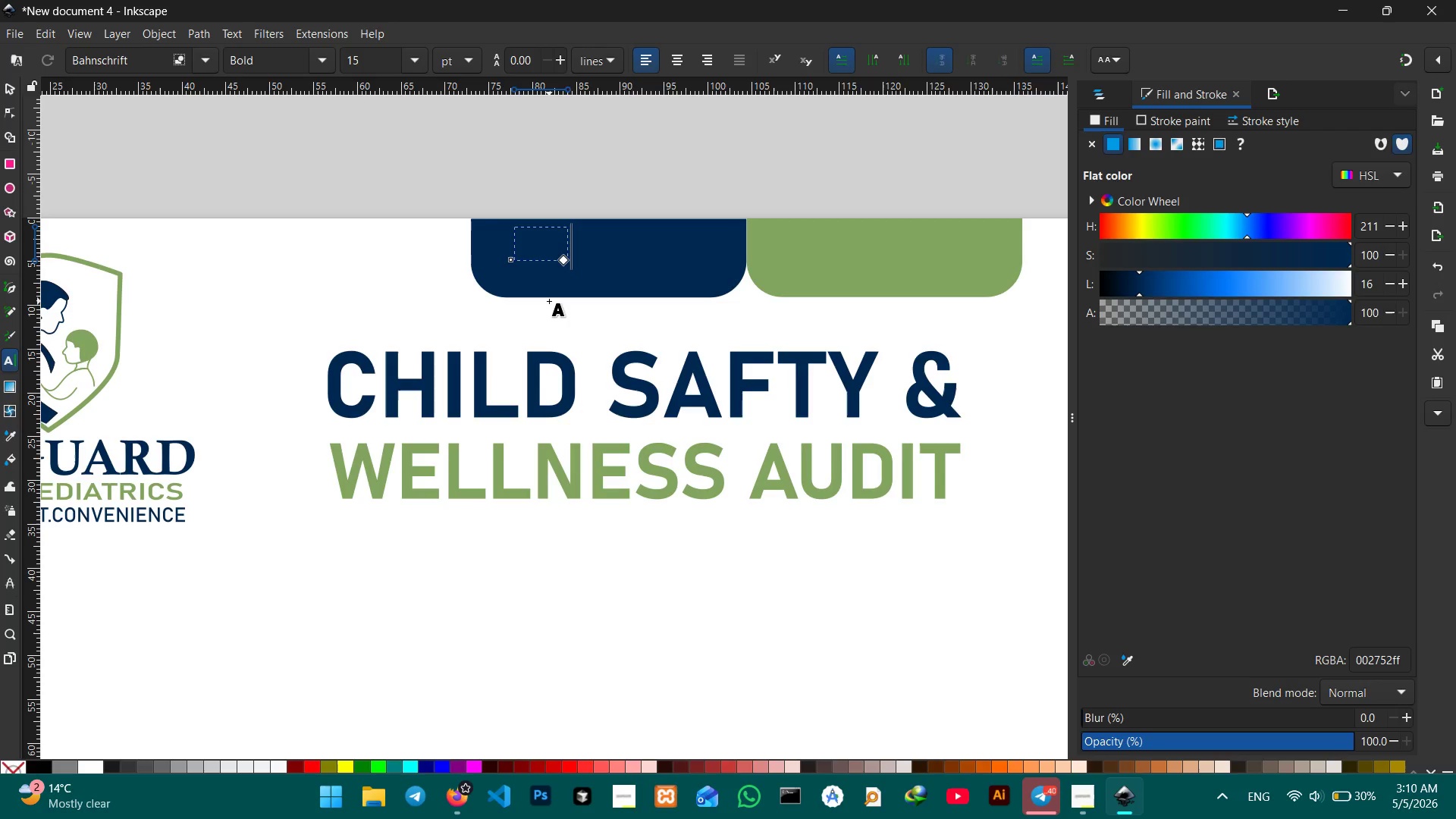 
key(Backspace)
 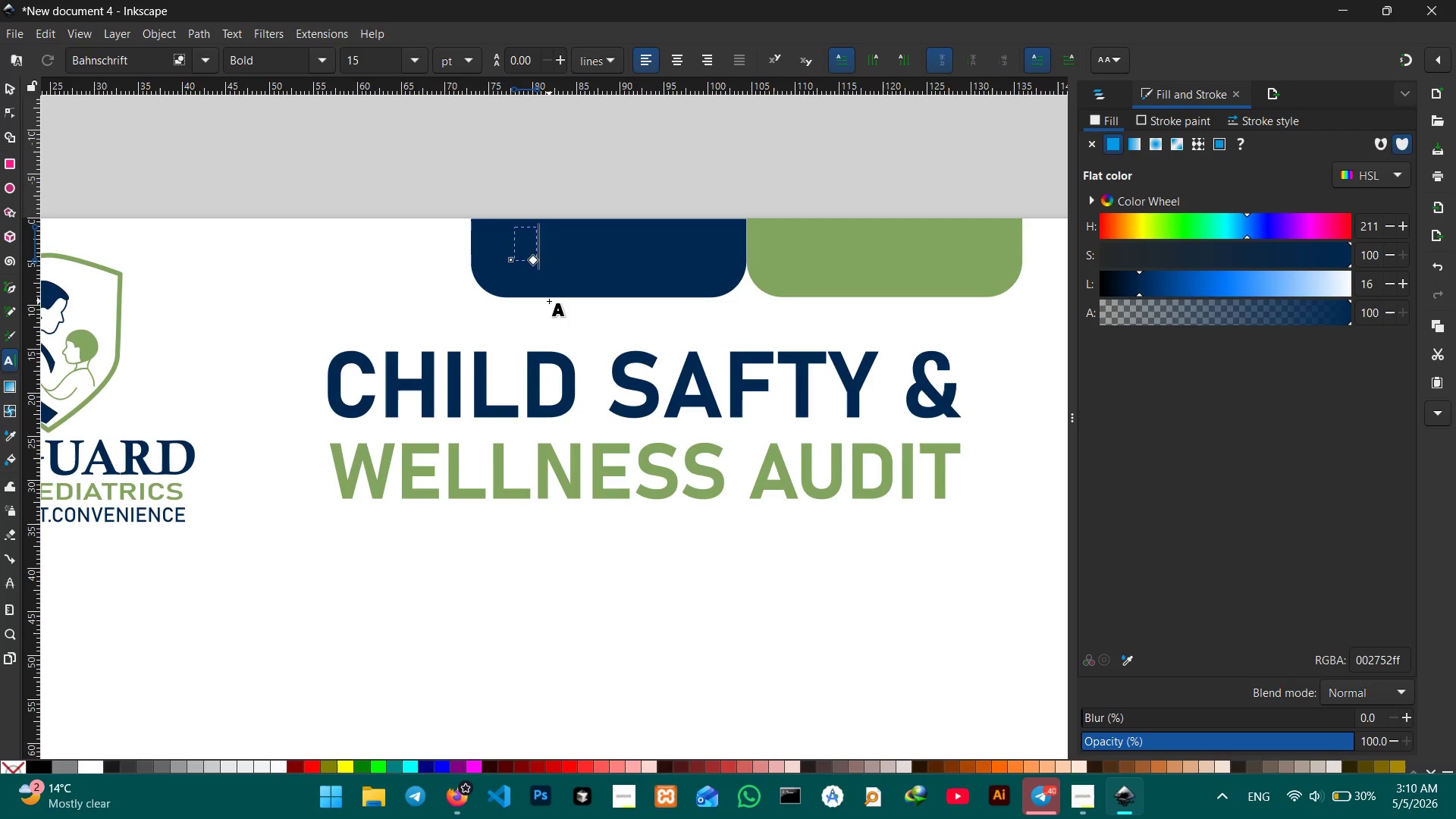 
key(Backspace)
 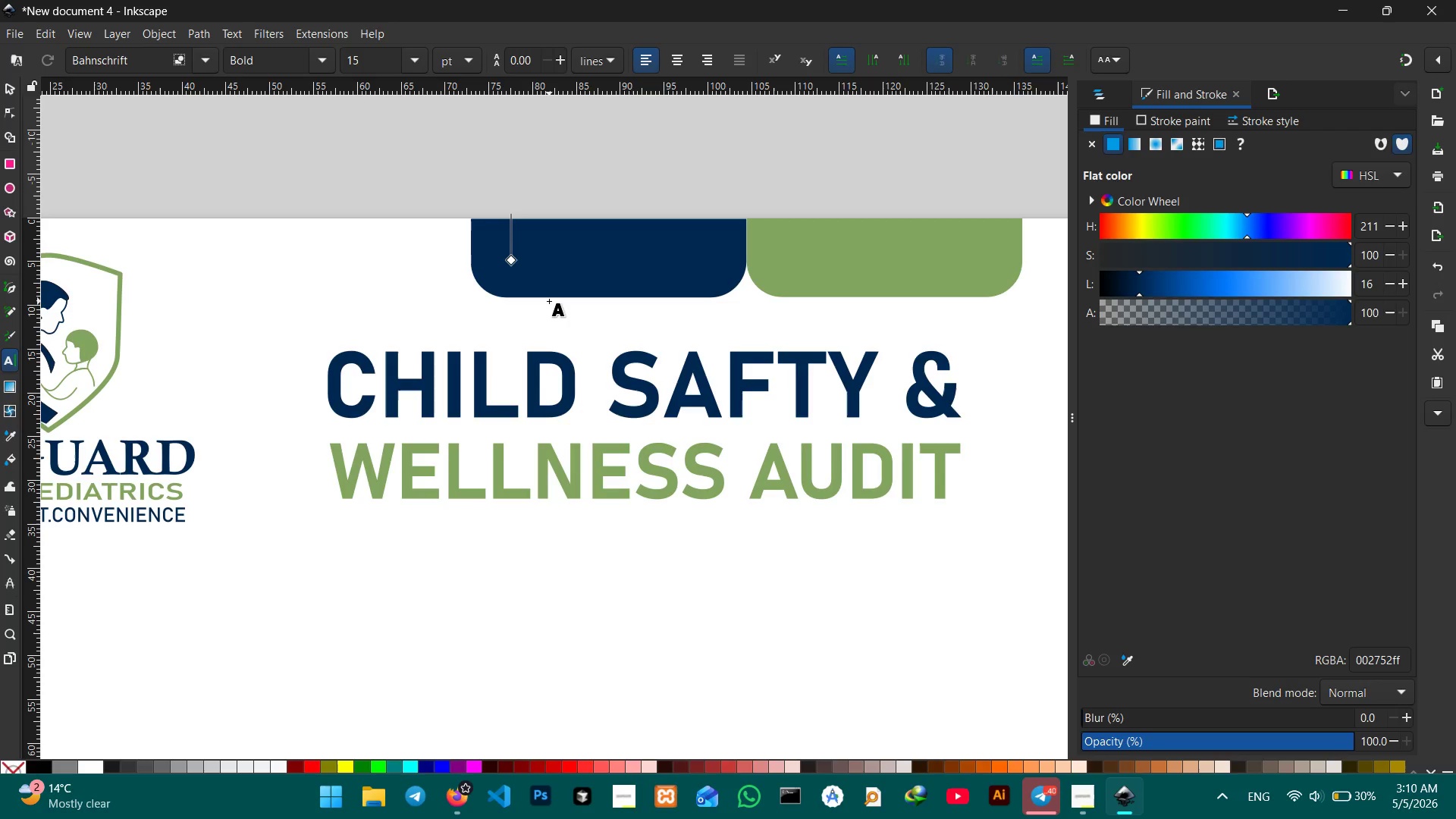 
key(Backspace)
 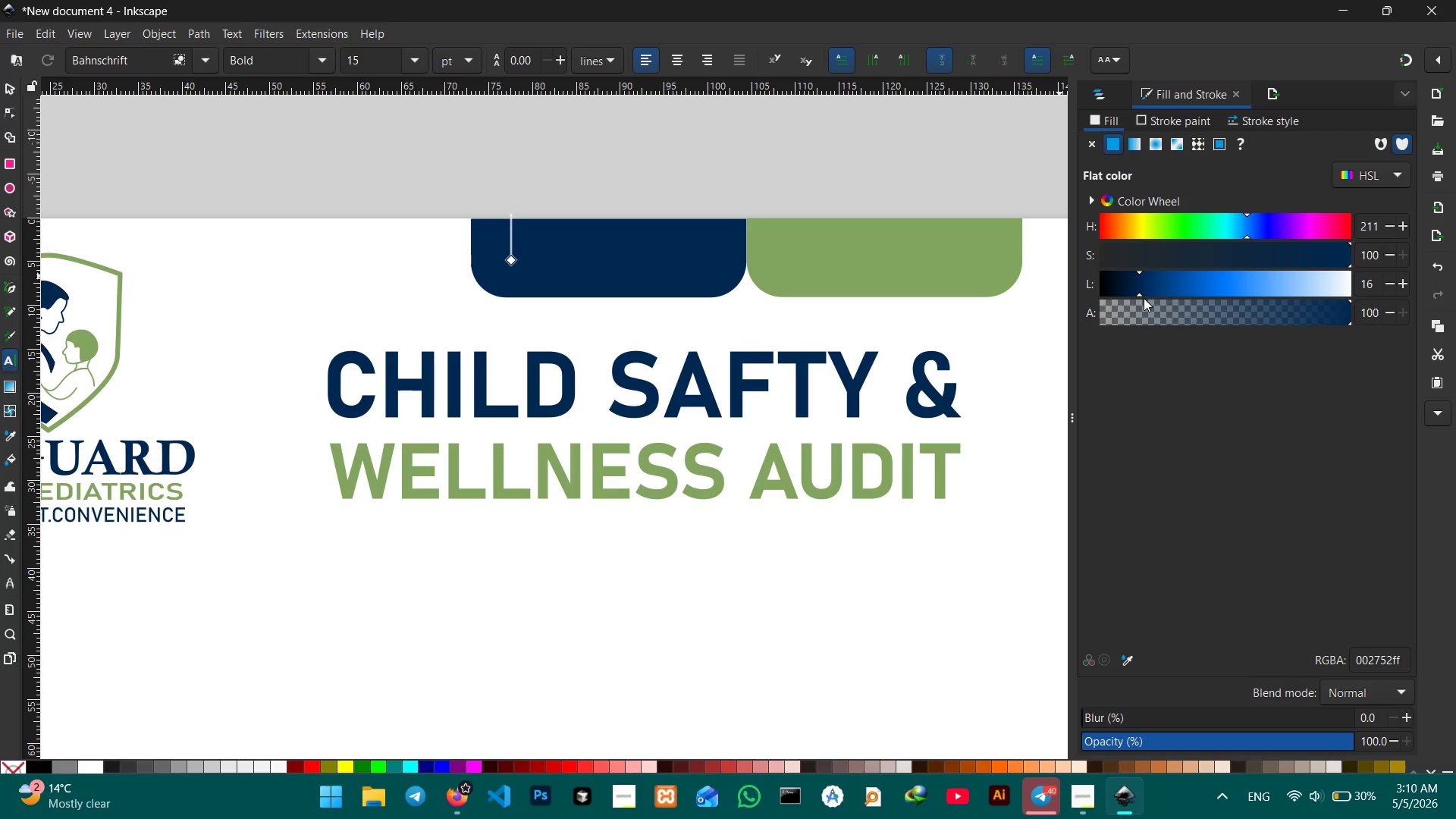 
left_click_drag(start_coordinate=[1139, 292], to_coordinate=[1390, 291])
 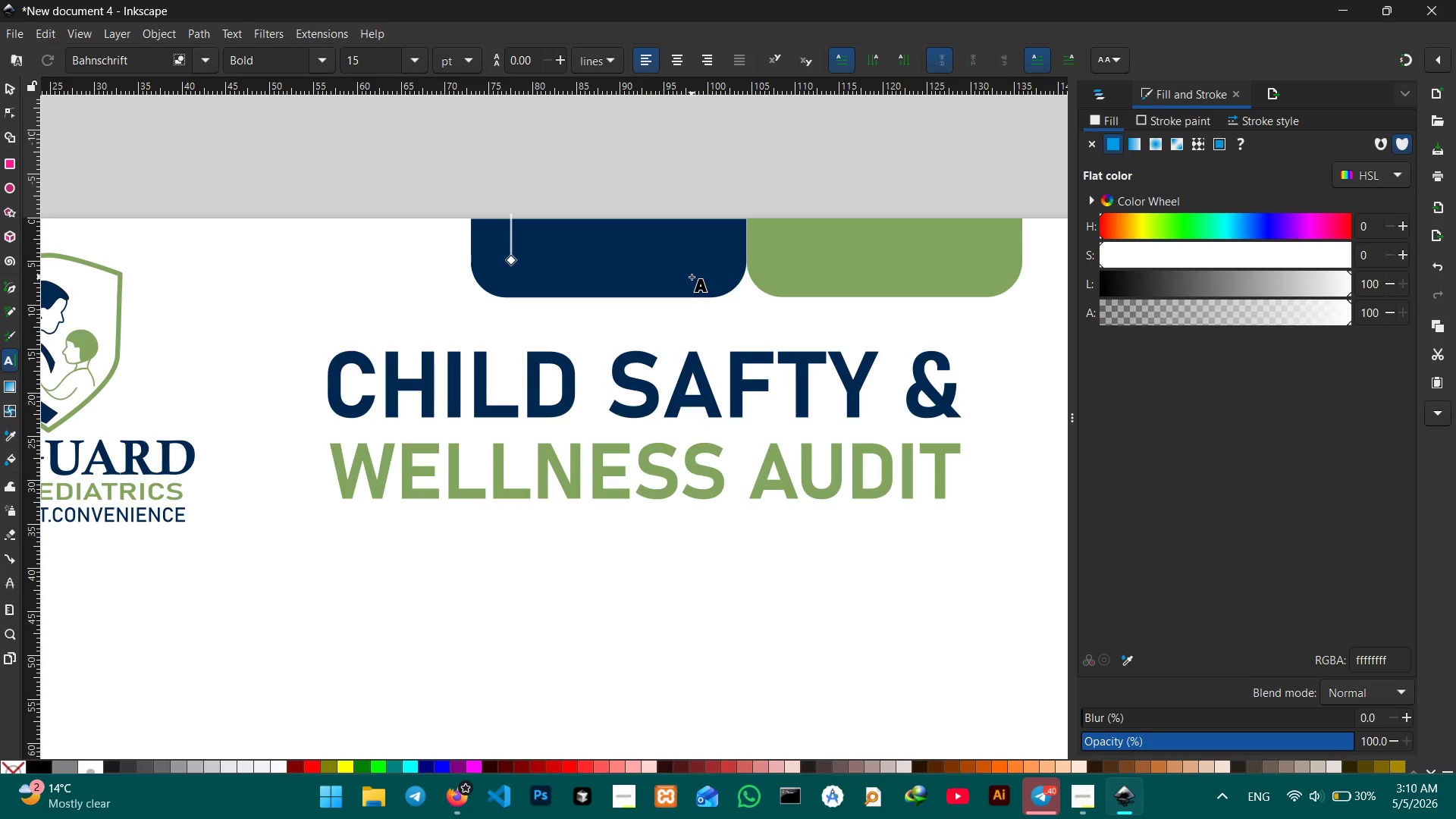 
type(ENG)
 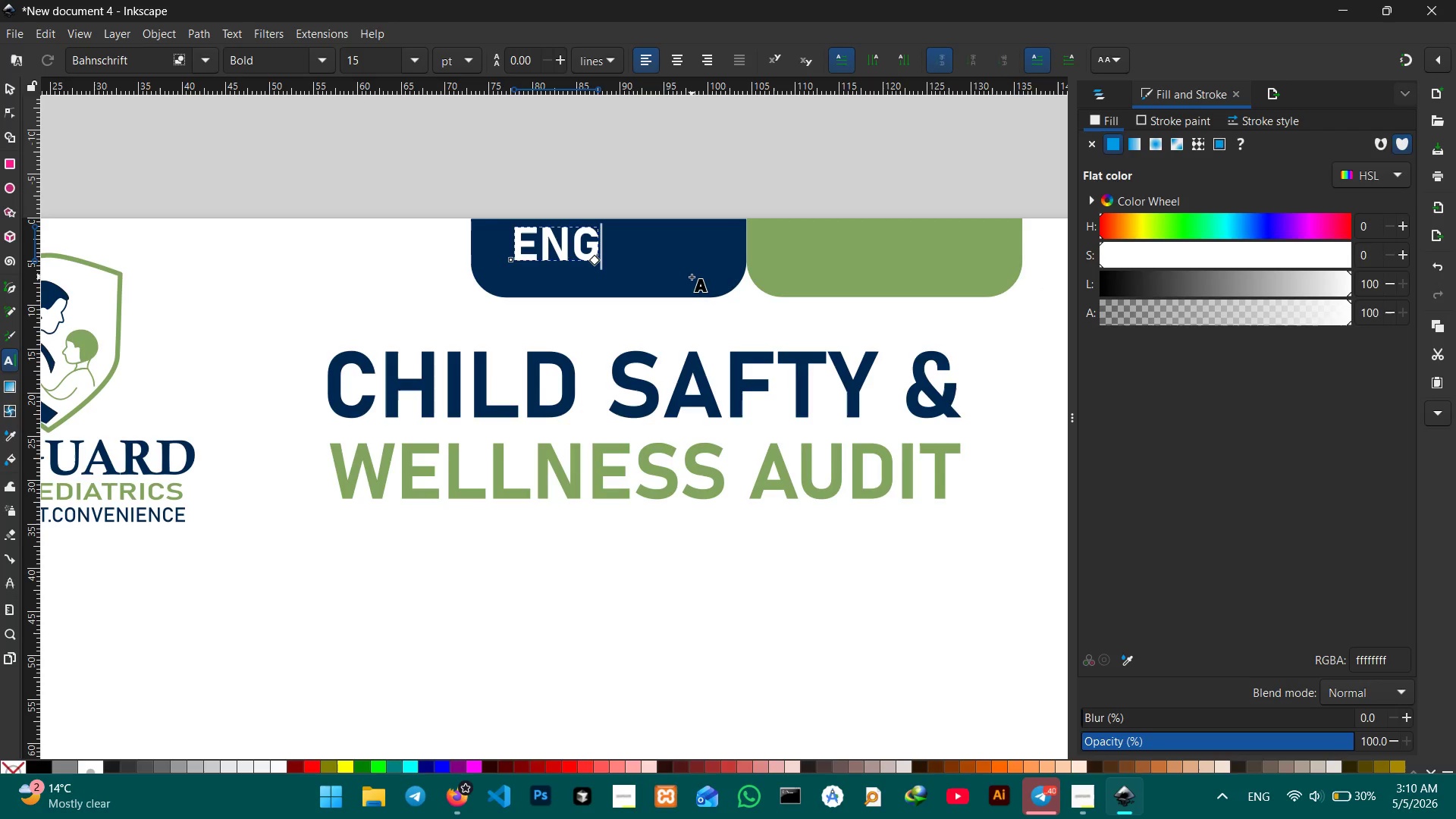 
type(LISH)
 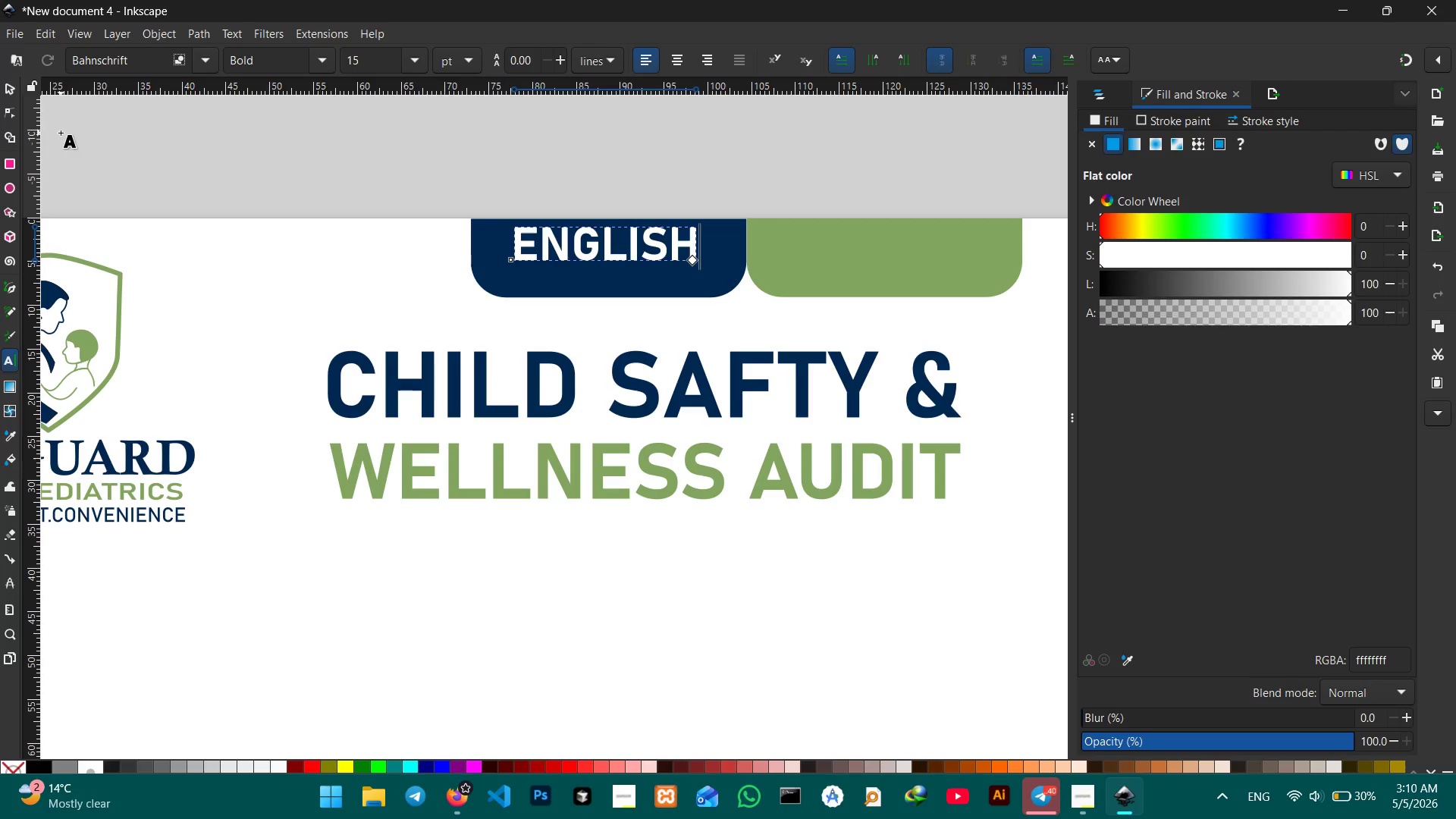 
left_click([1, 81])
 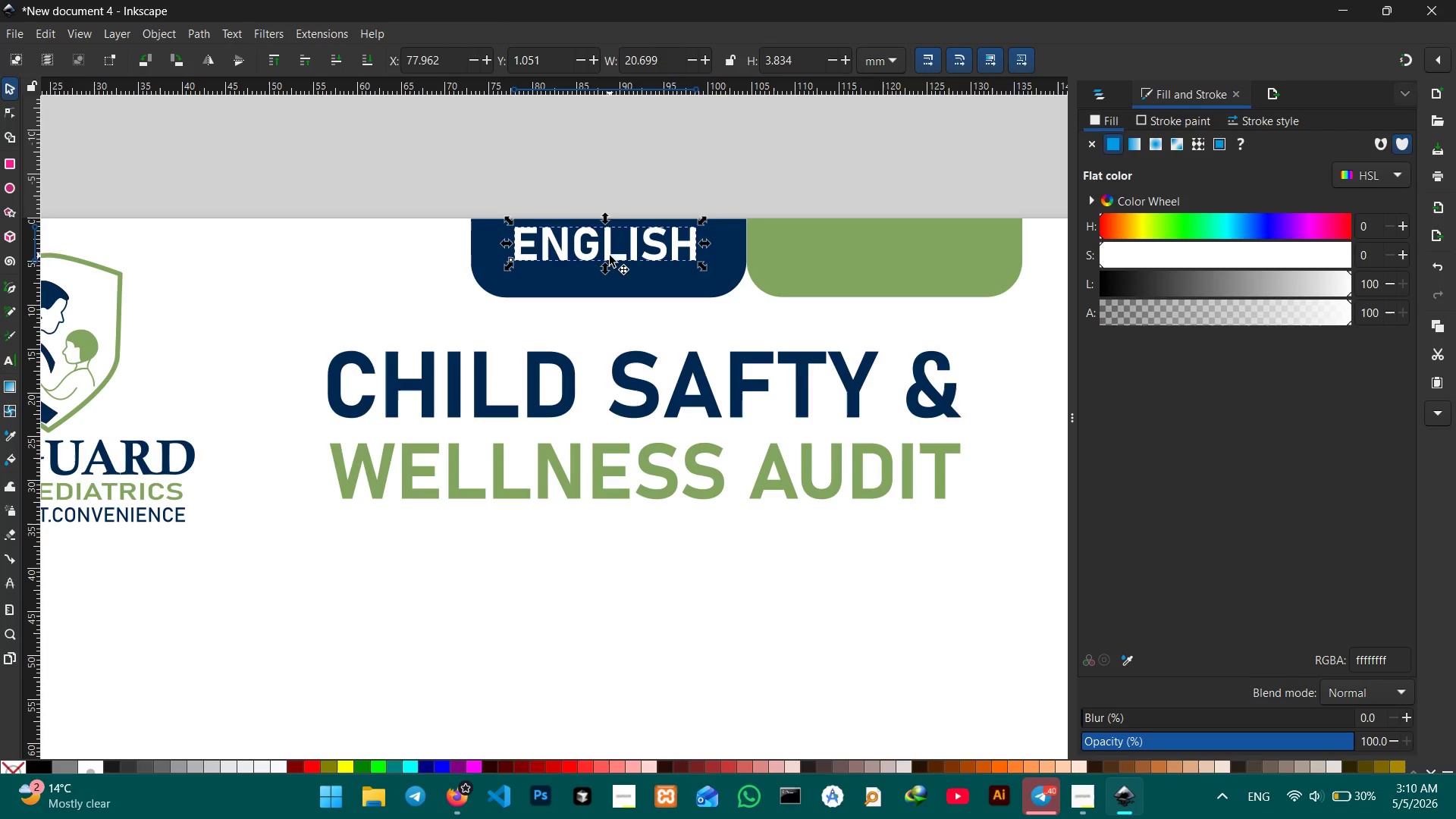 
left_click_drag(start_coordinate=[606, 249], to_coordinate=[608, 266])
 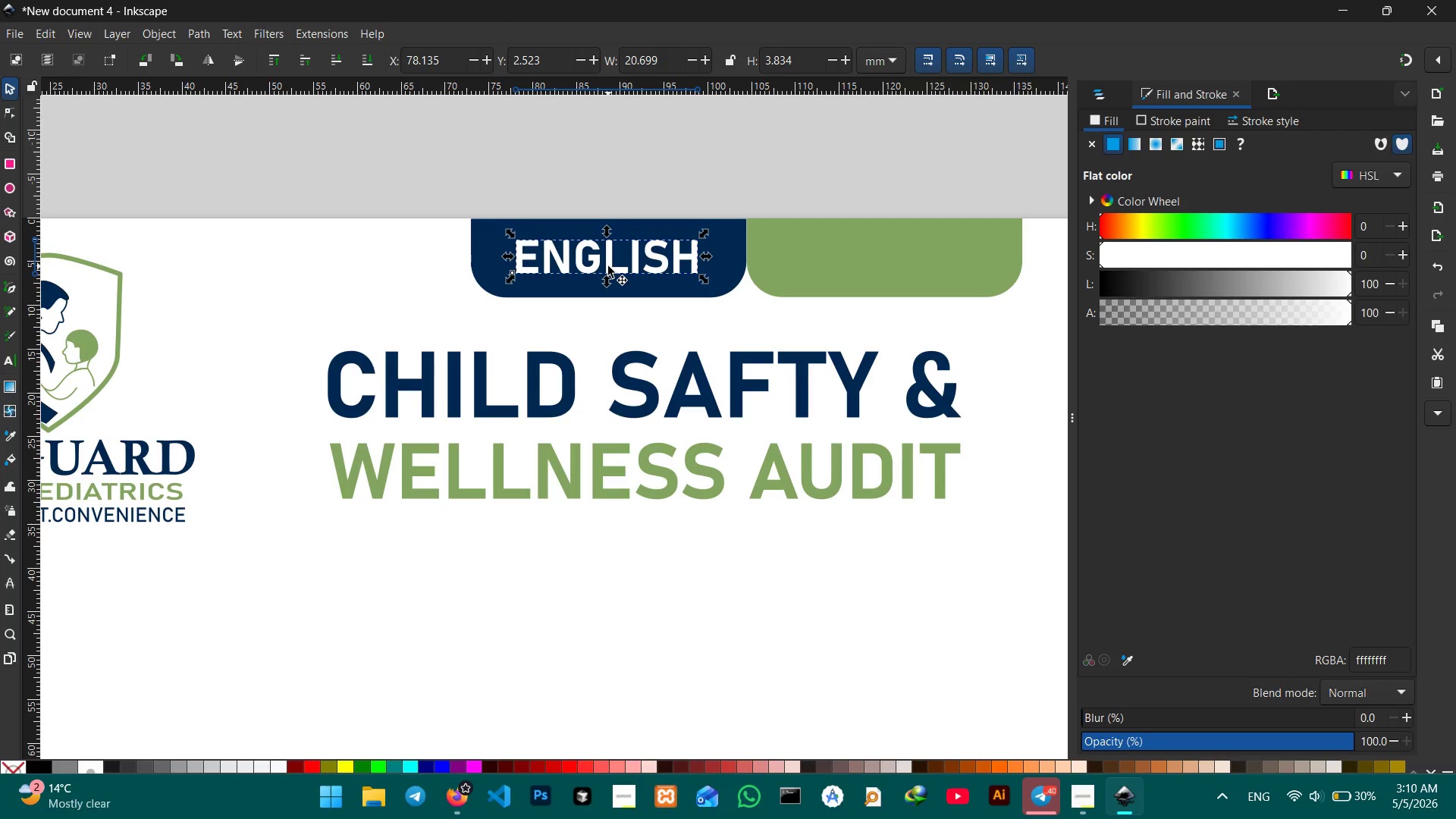 
key(Control+C)
 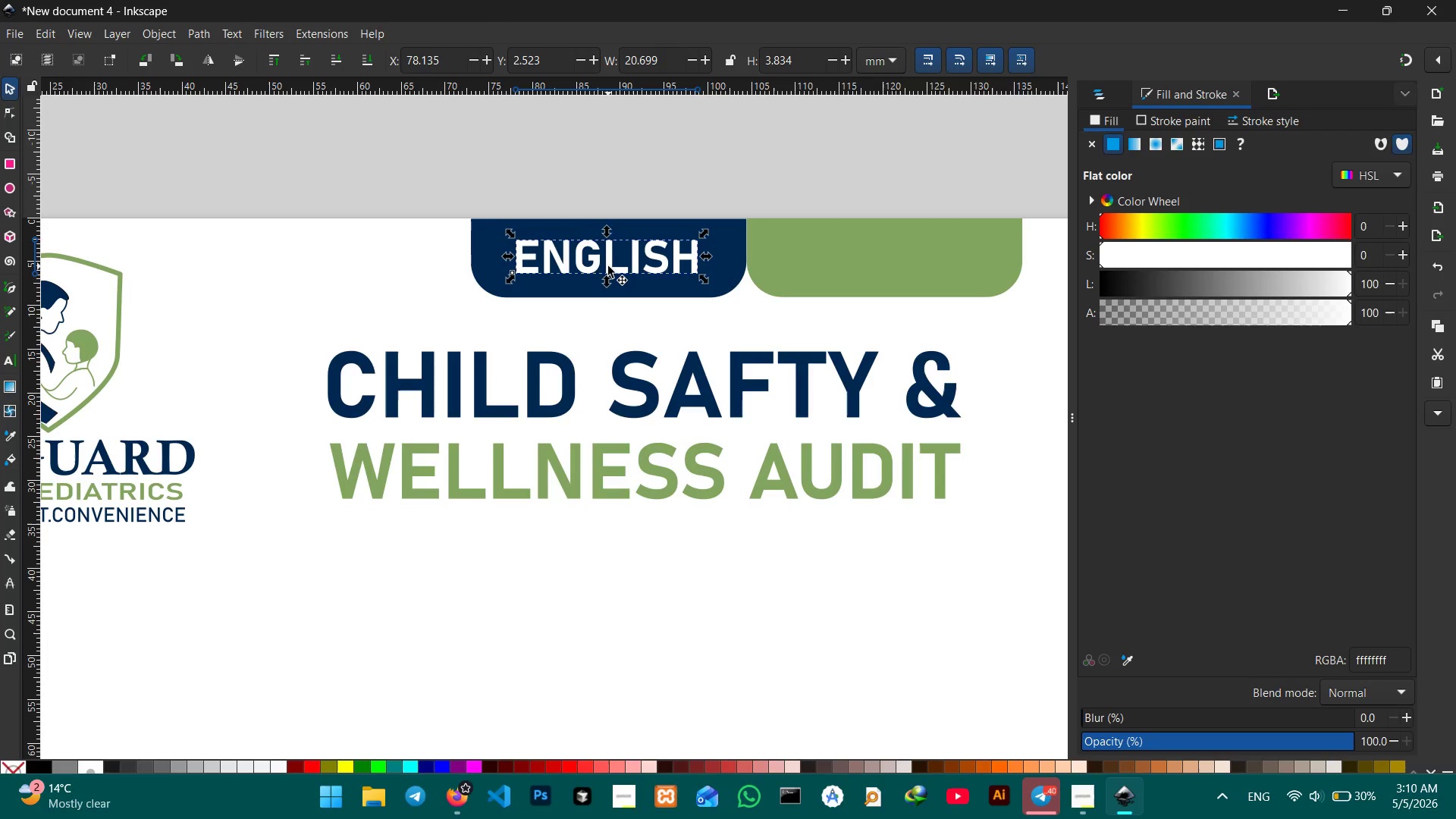 
key(Control+V)
 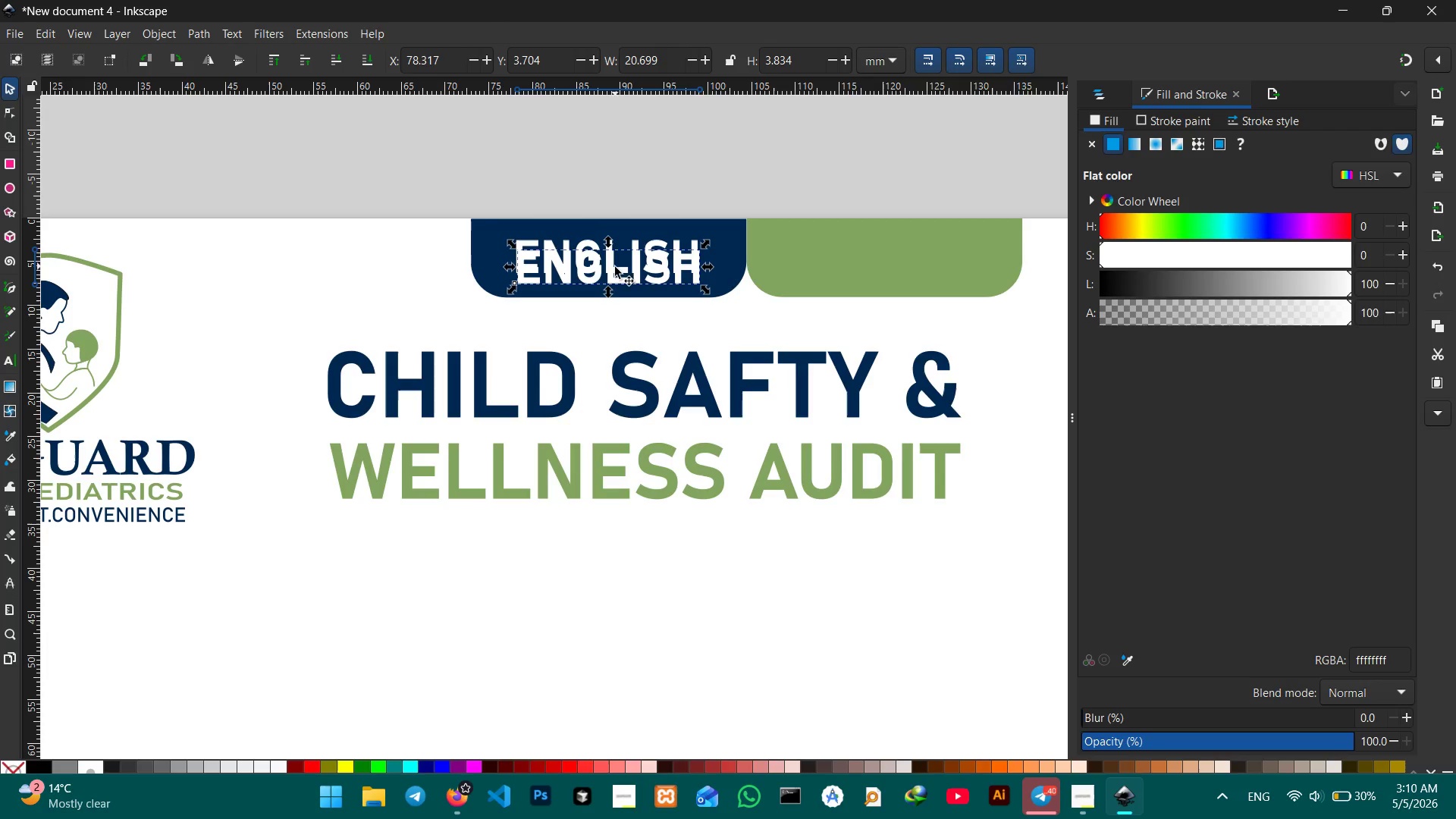 
left_click_drag(start_coordinate=[610, 269], to_coordinate=[882, 253])
 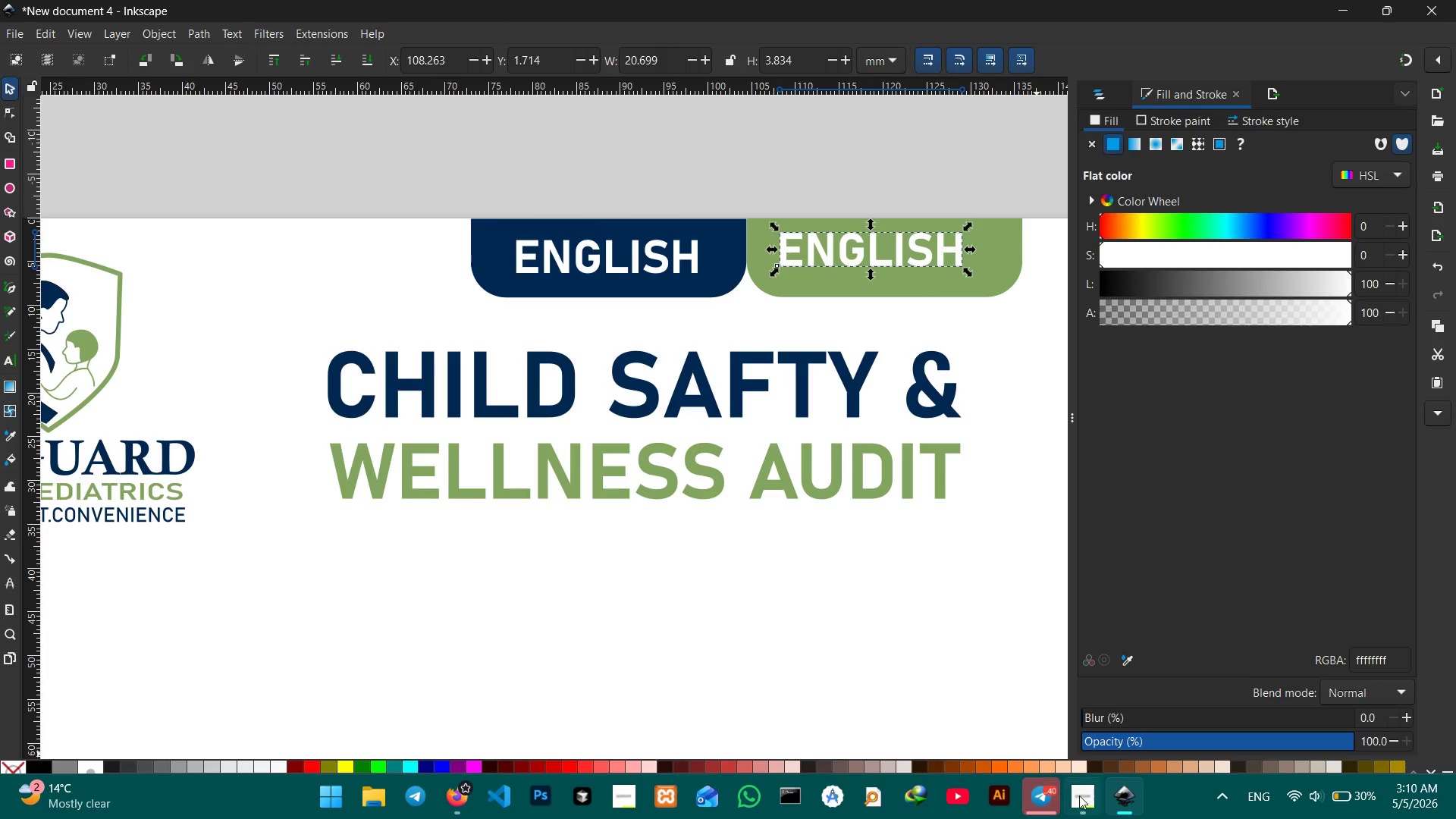 
left_click([1079, 795])